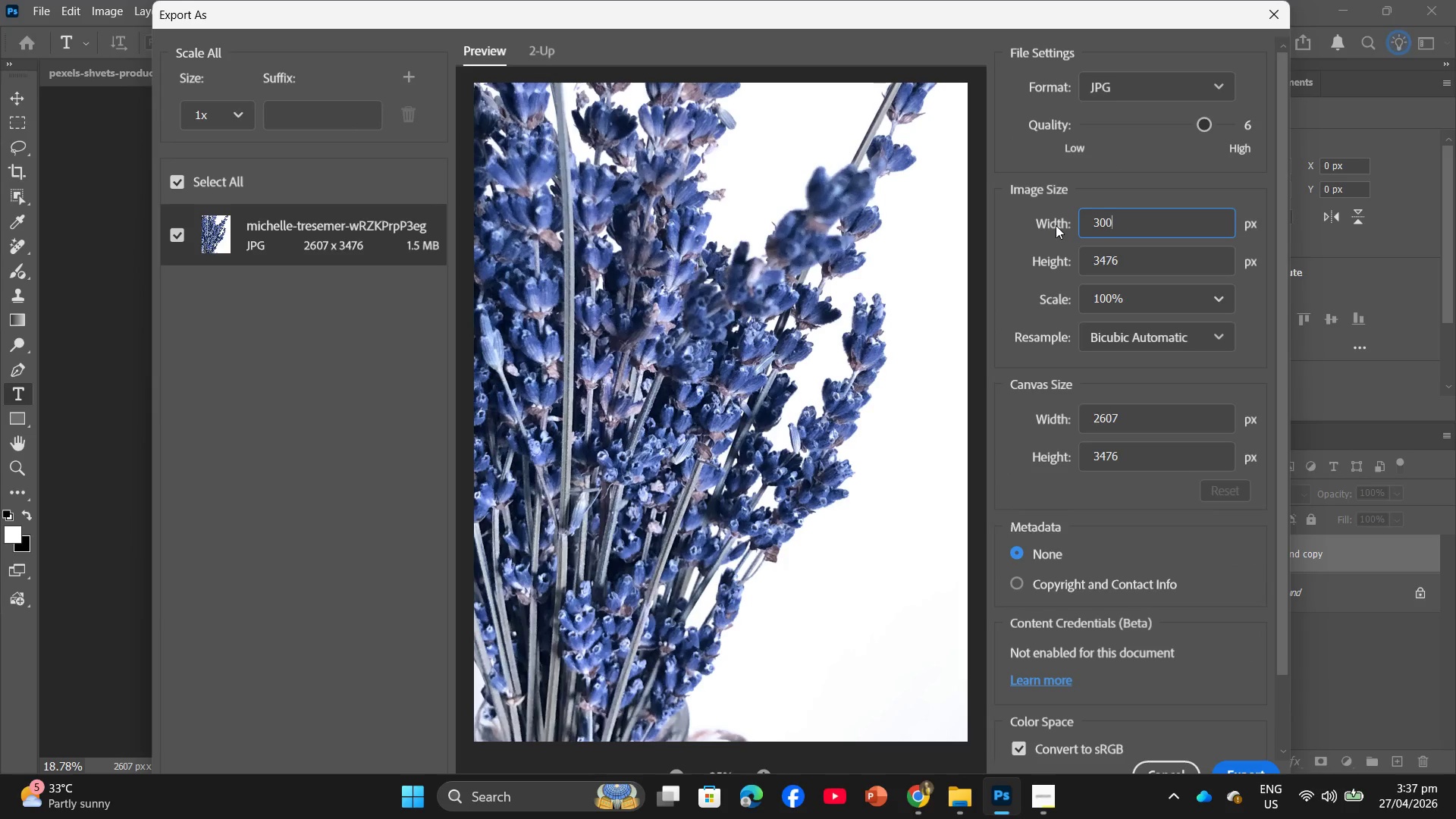 
key(Numpad0)
 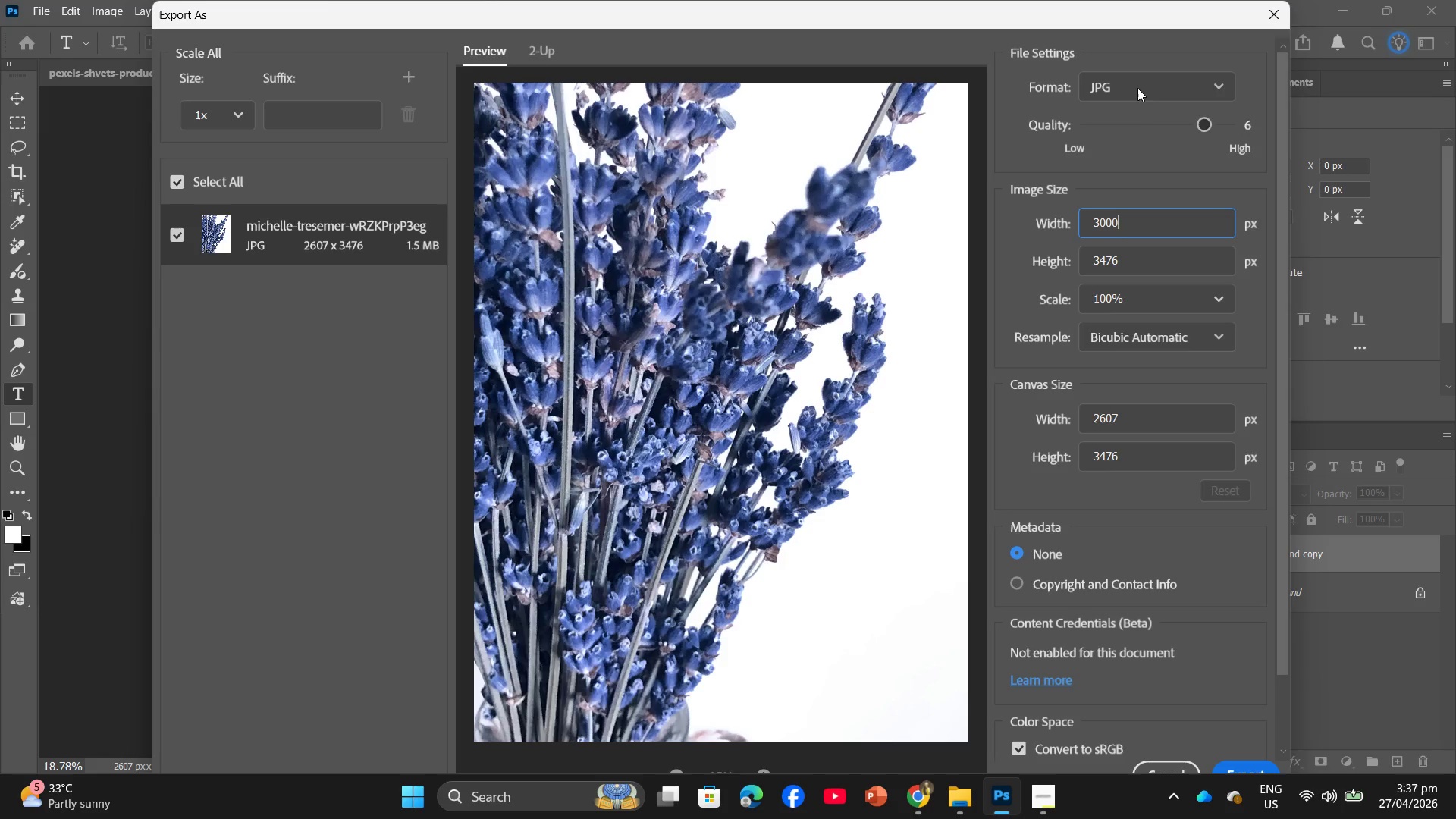 
left_click_drag(start_coordinate=[1207, 131], to_coordinate=[1423, 139])
 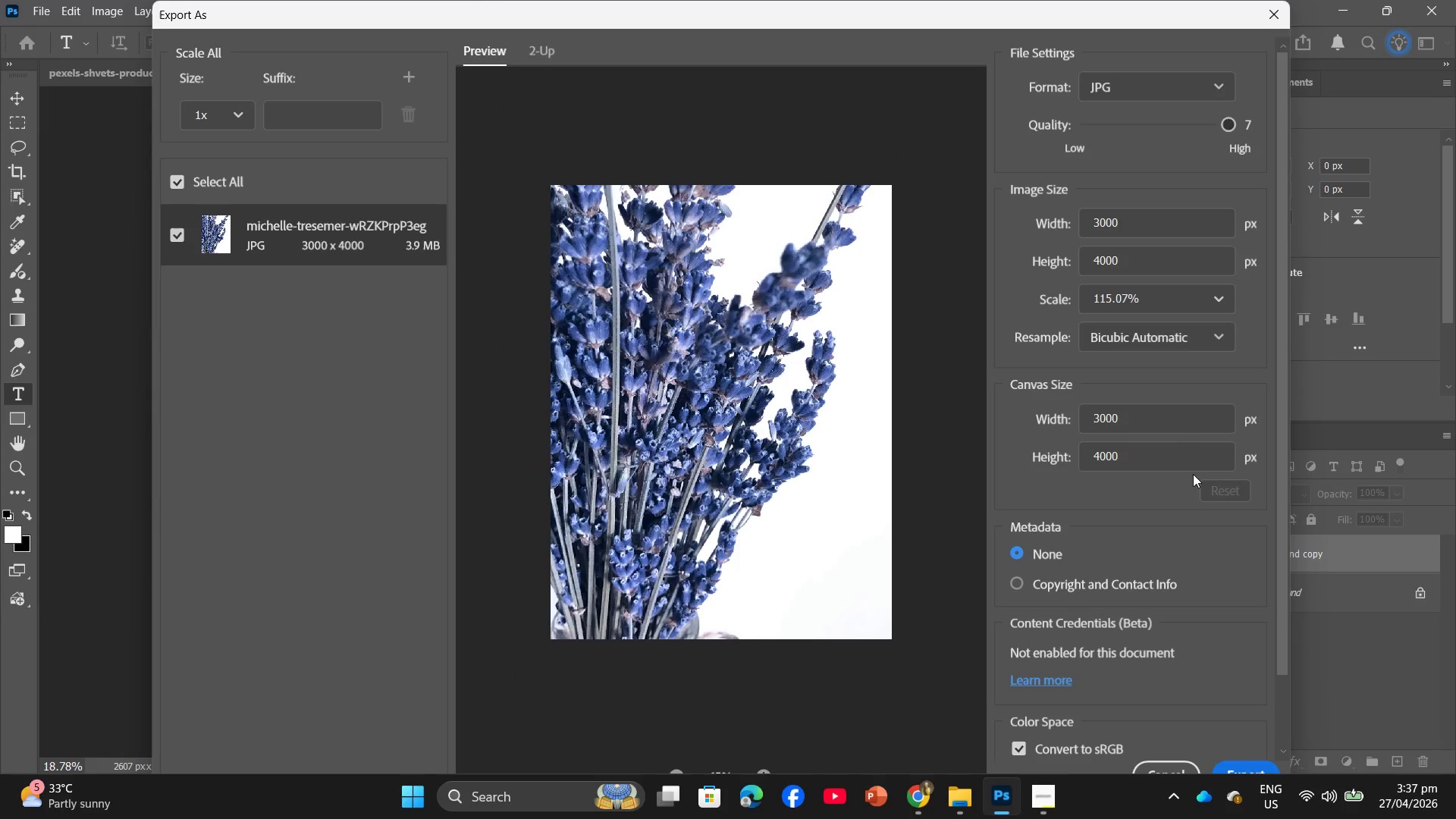 
scroll: coordinate [1194, 503], scroll_direction: down, amount: 2.0
 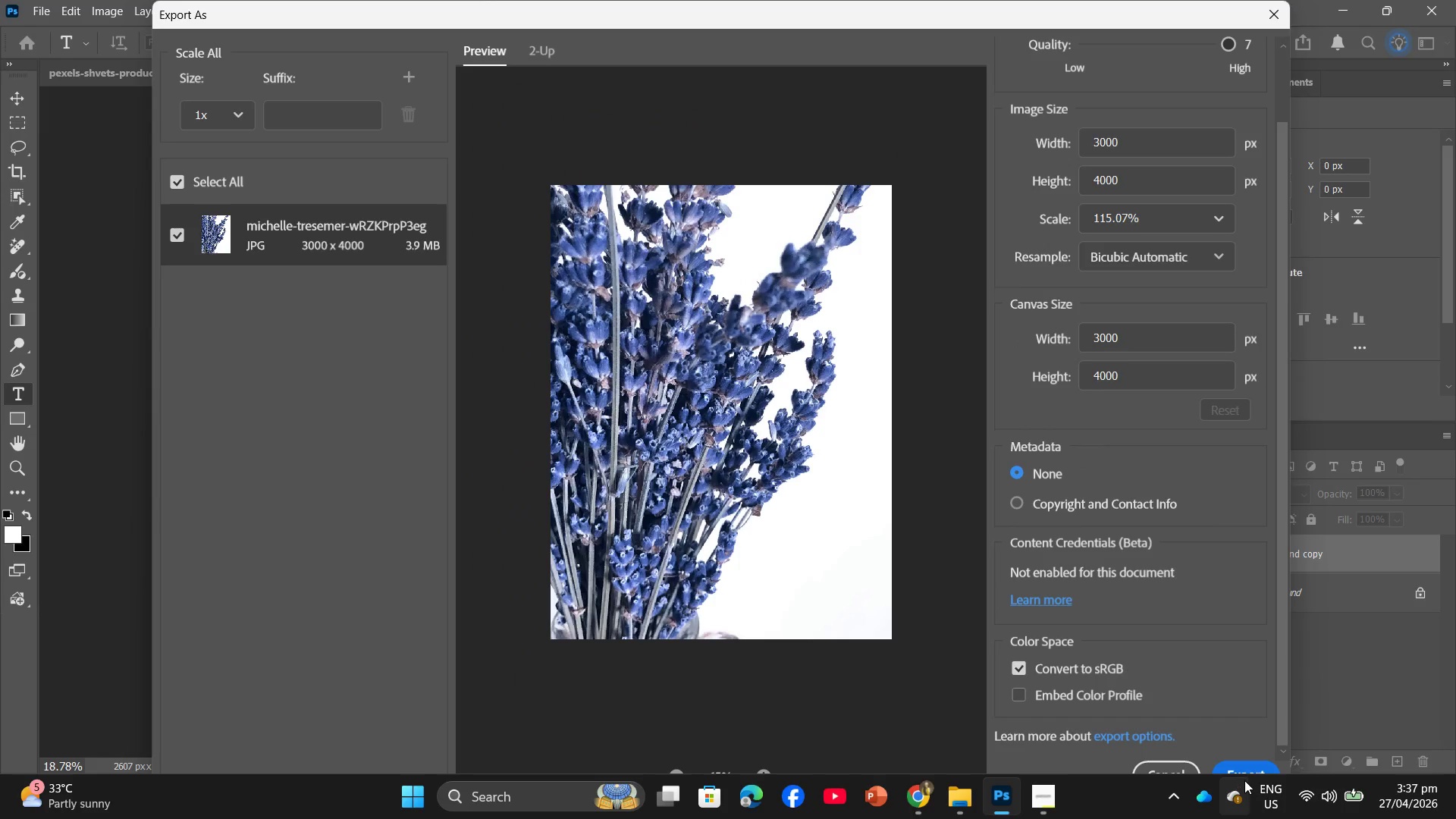 
left_click([1243, 770])
 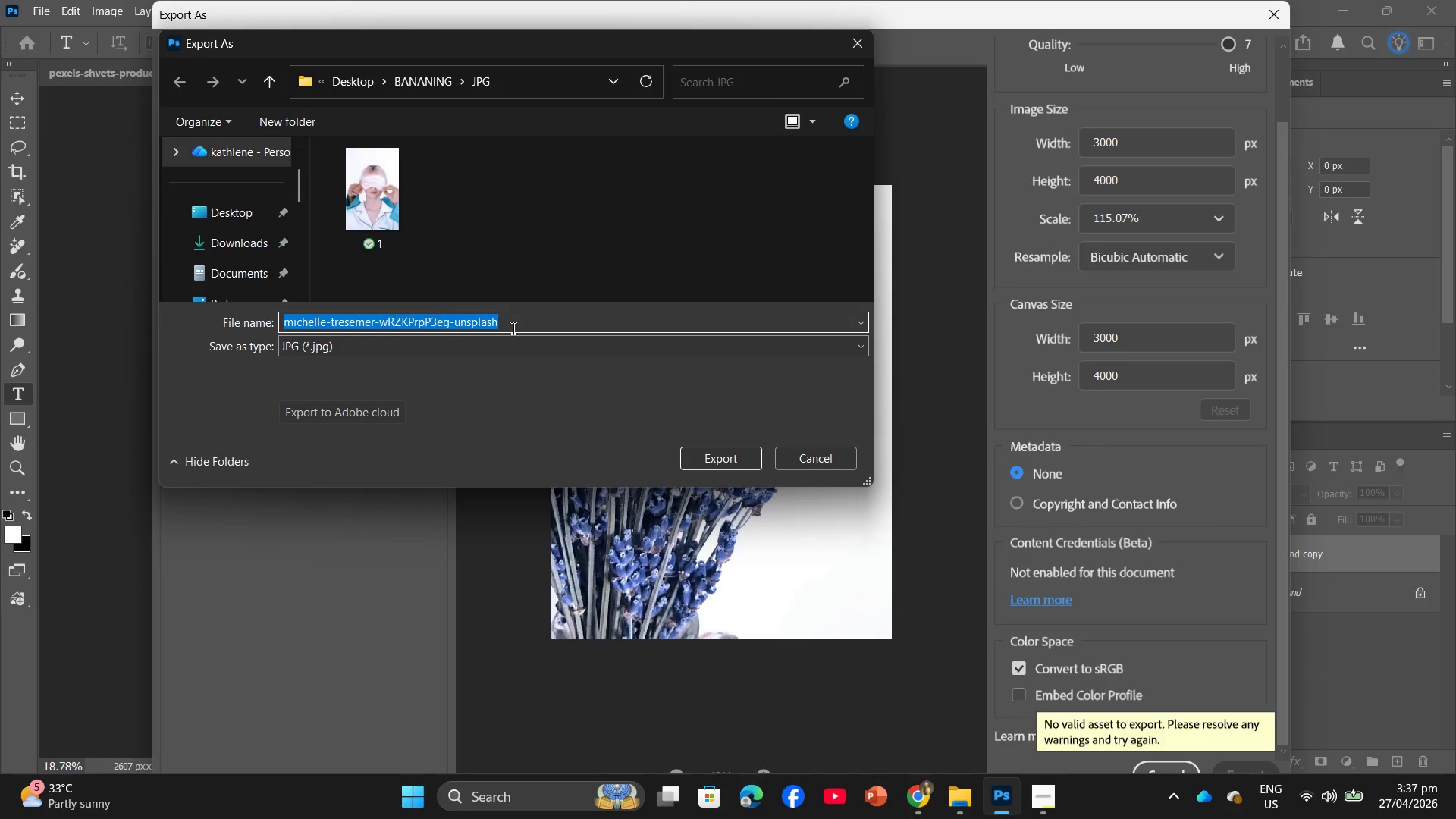 
key(2)
 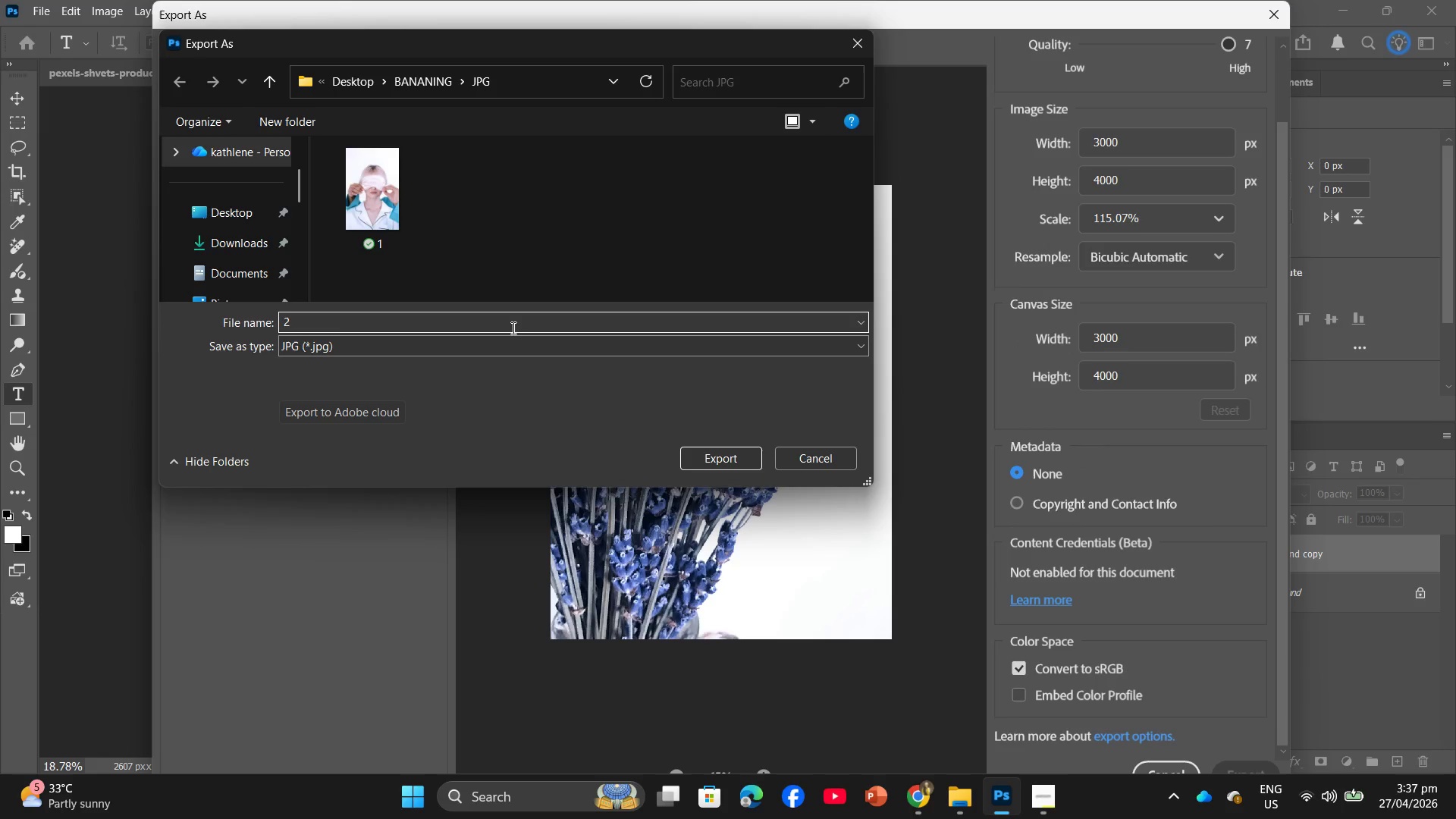 
key(Enter)